 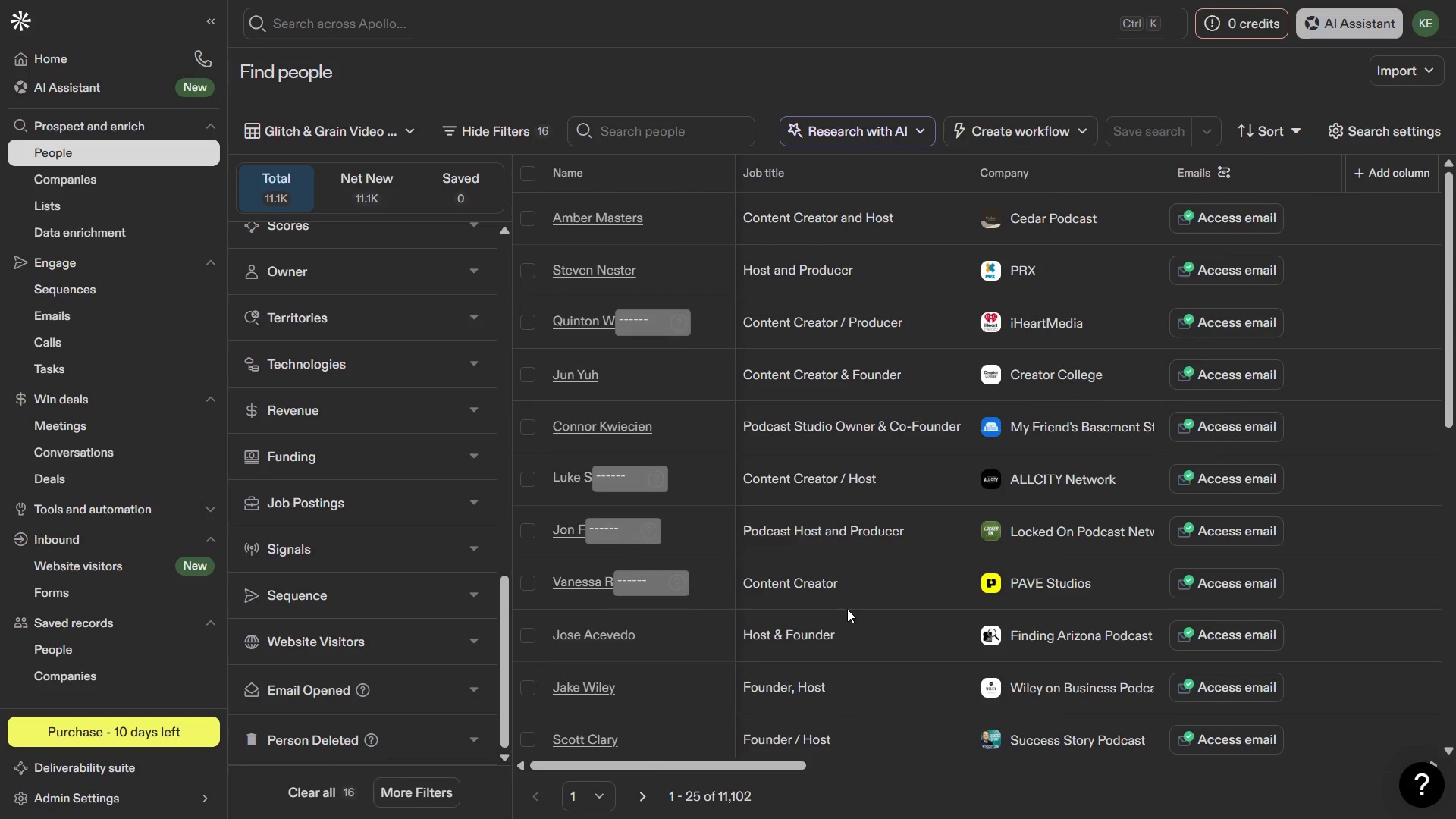 
scroll: coordinate [848, 614], scroll_direction: down, amount: 2.0
 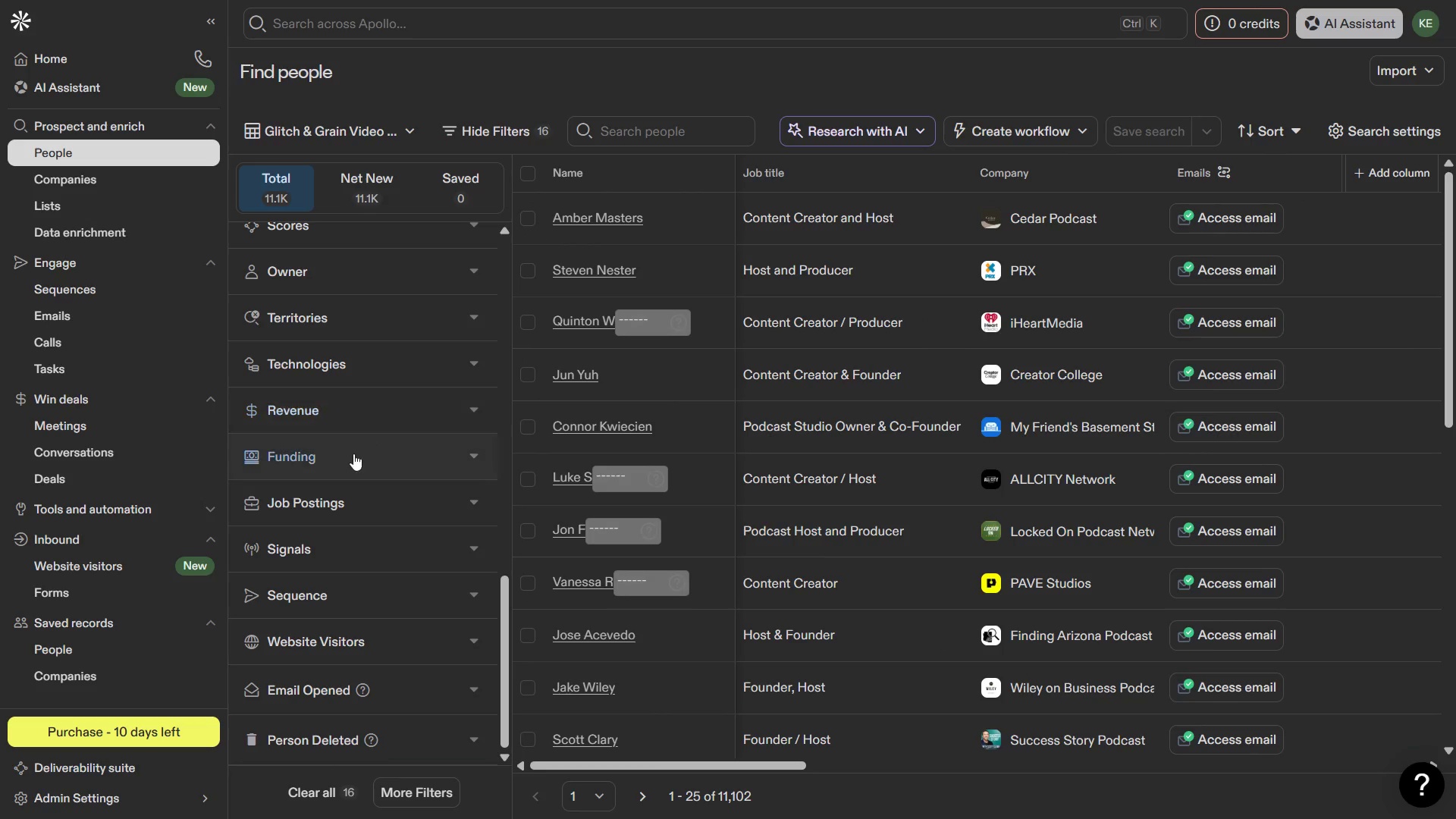 
scroll: coordinate [292, 442], scroll_direction: up, amount: 15.0
 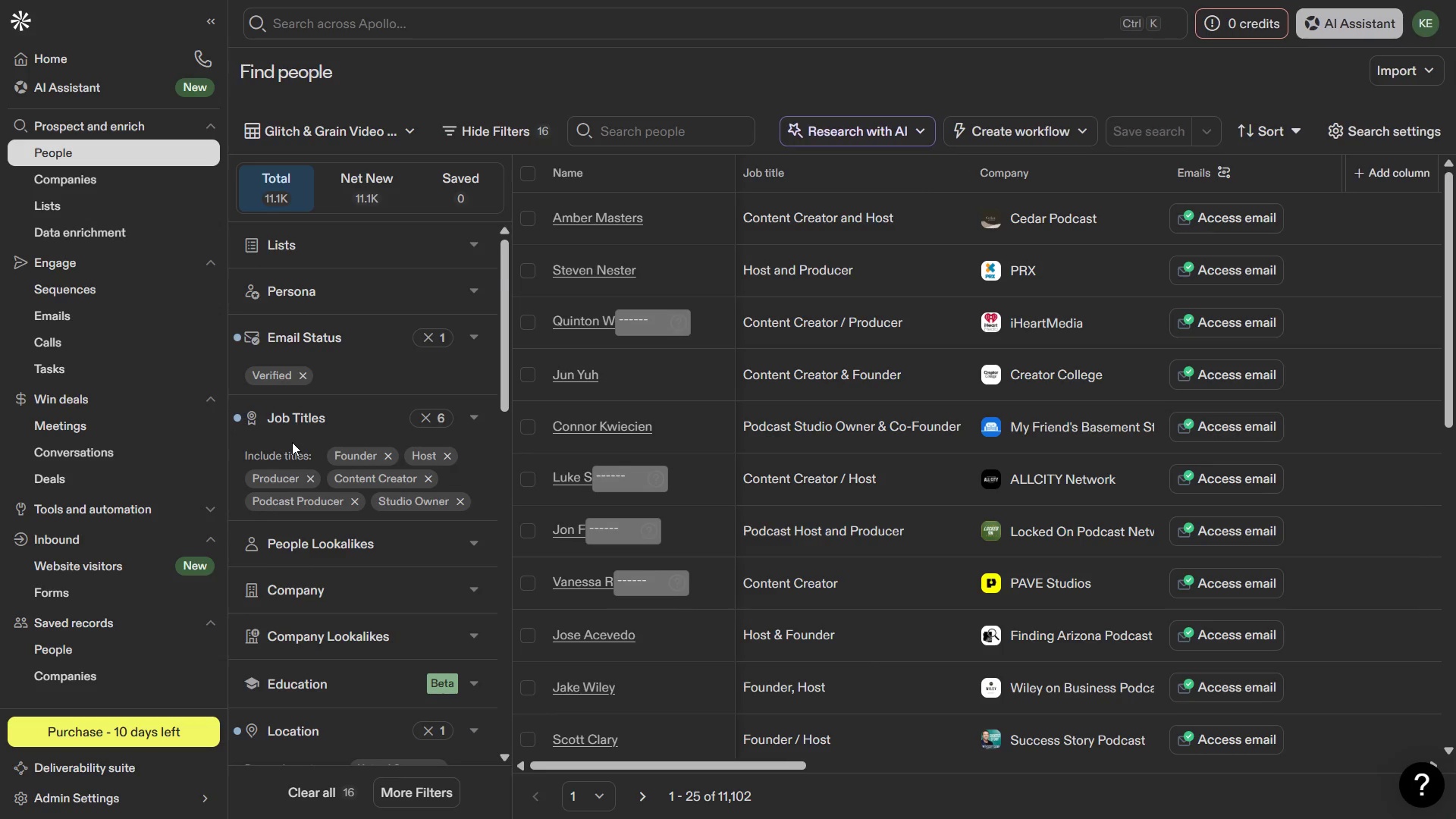 
scroll: coordinate [303, 463], scroll_direction: down, amount: 17.0
 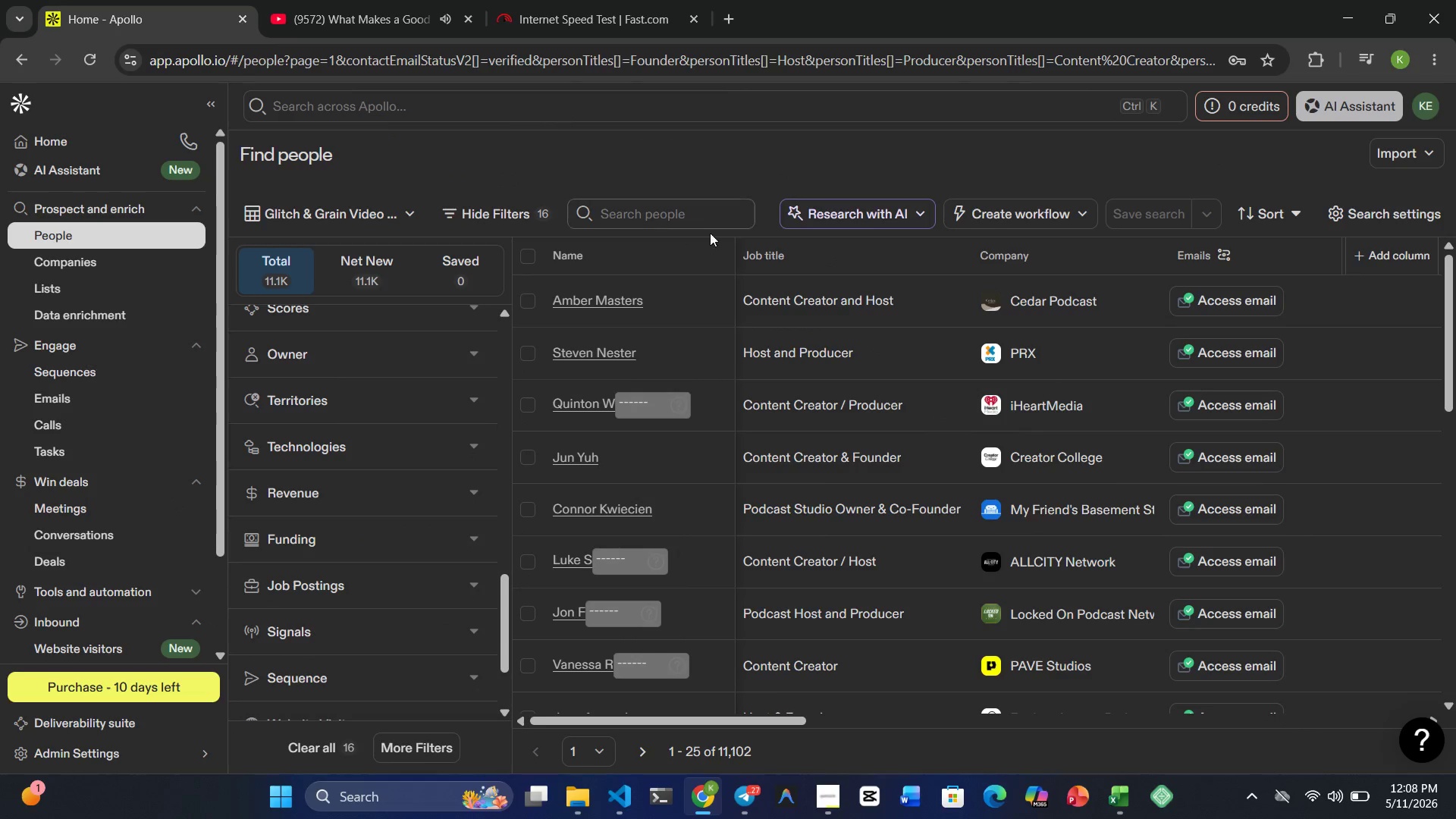 
wait(5.77)
 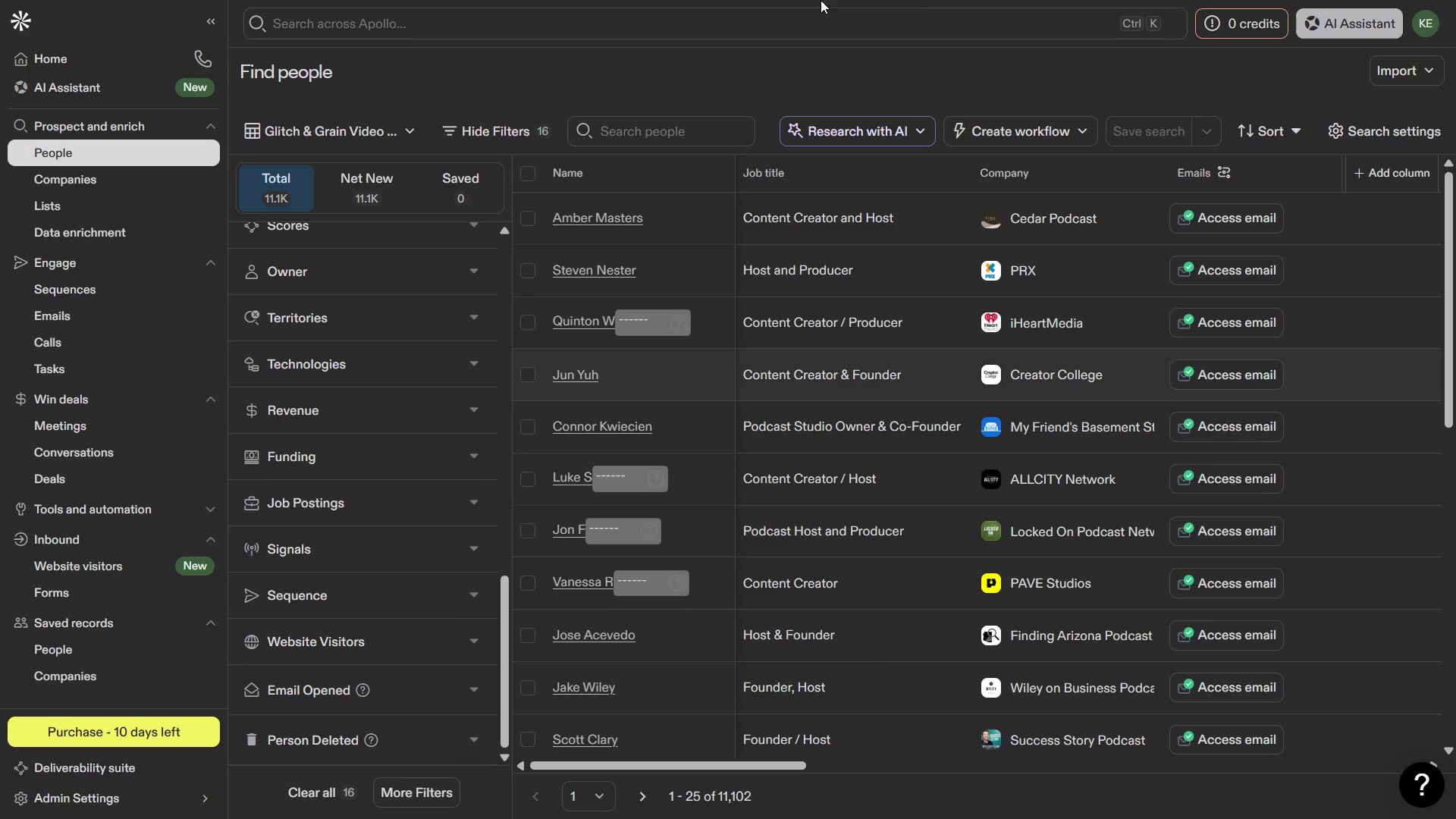 
scroll: coordinate [848, 433], scroll_direction: down, amount: 4.0
 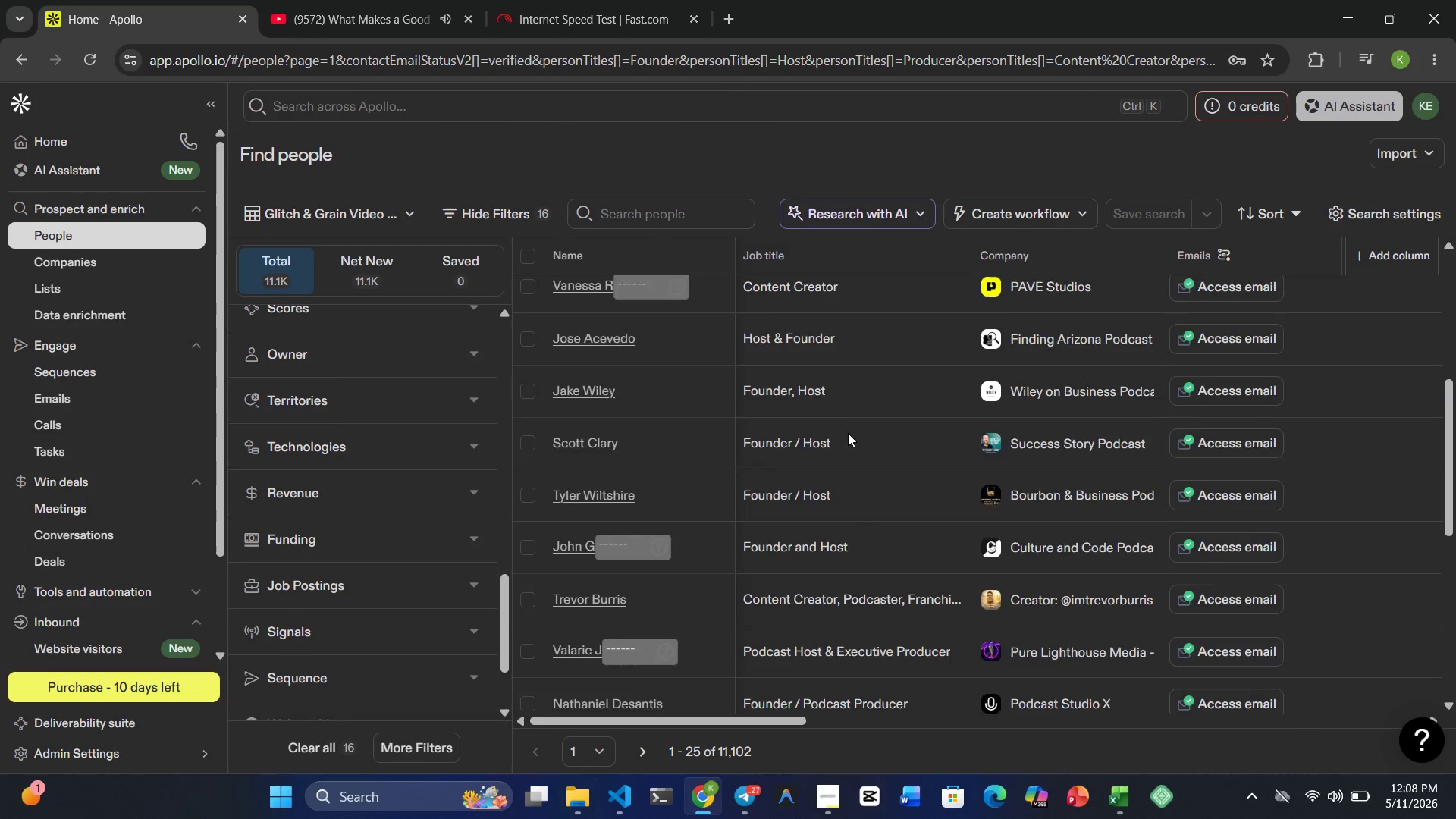 
scroll: coordinate [841, 422], scroll_direction: up, amount: 4.0
 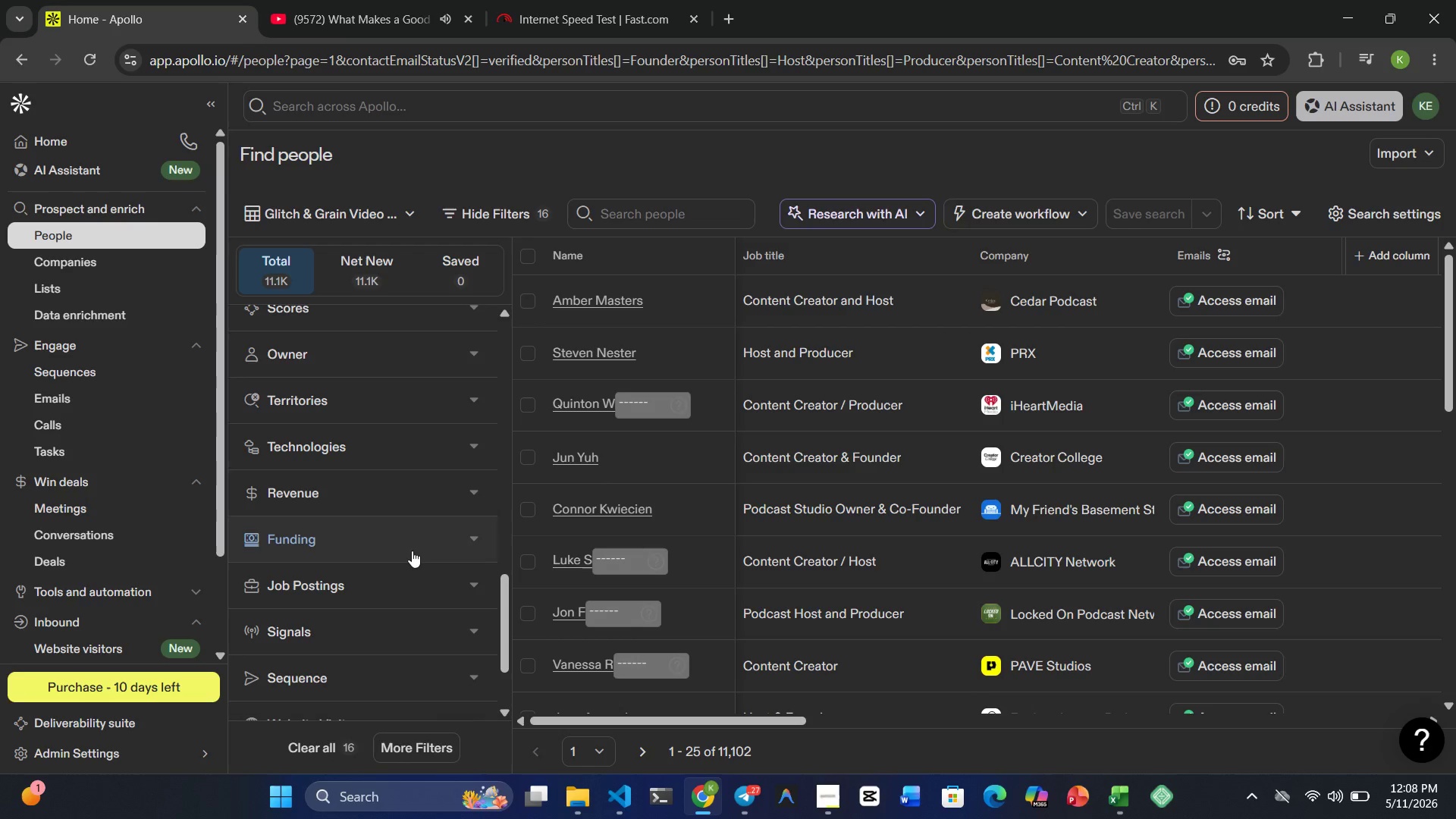 
scroll: coordinate [372, 524], scroll_direction: down, amount: 7.0
 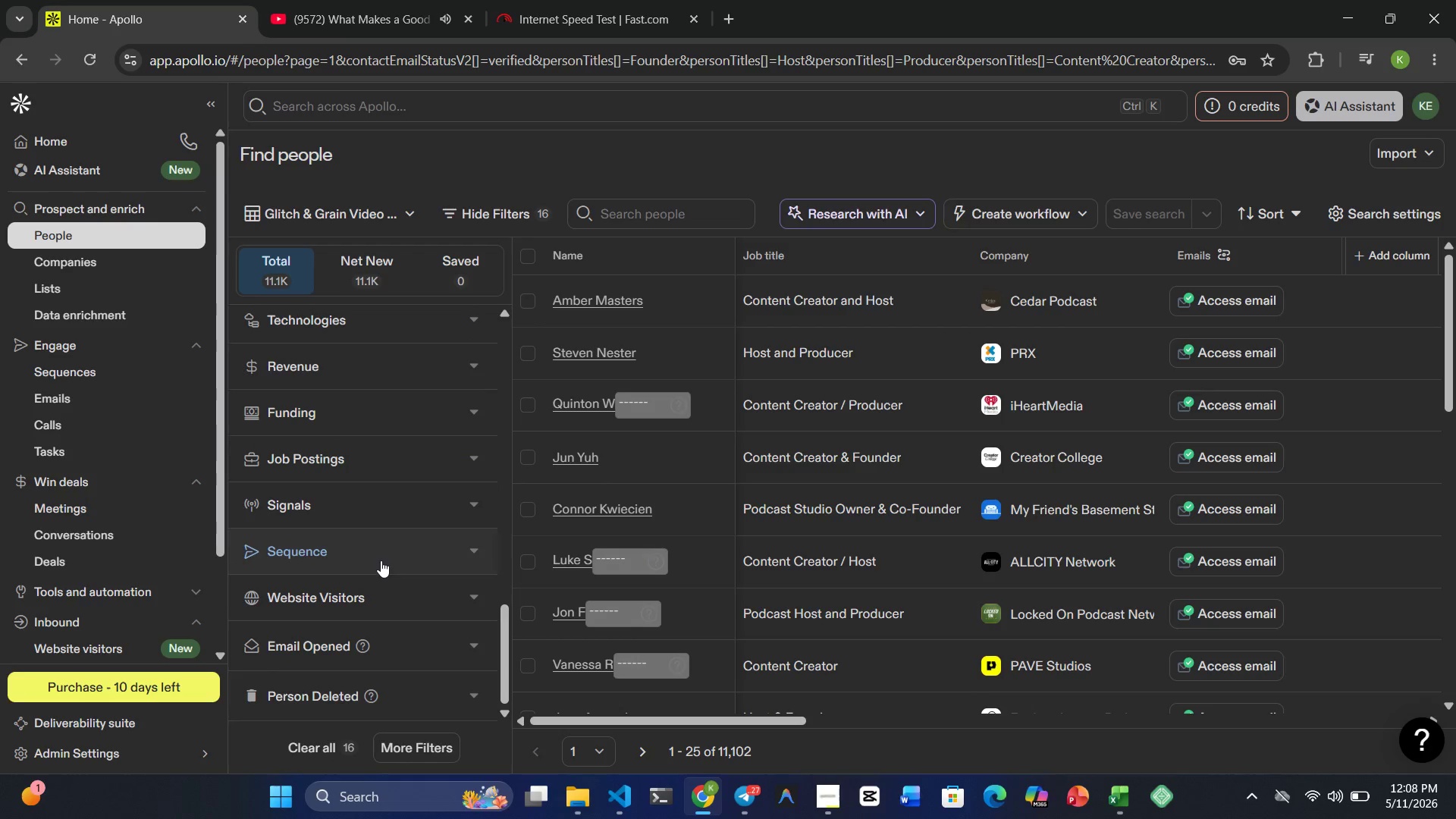 
left_click([381, 560])
 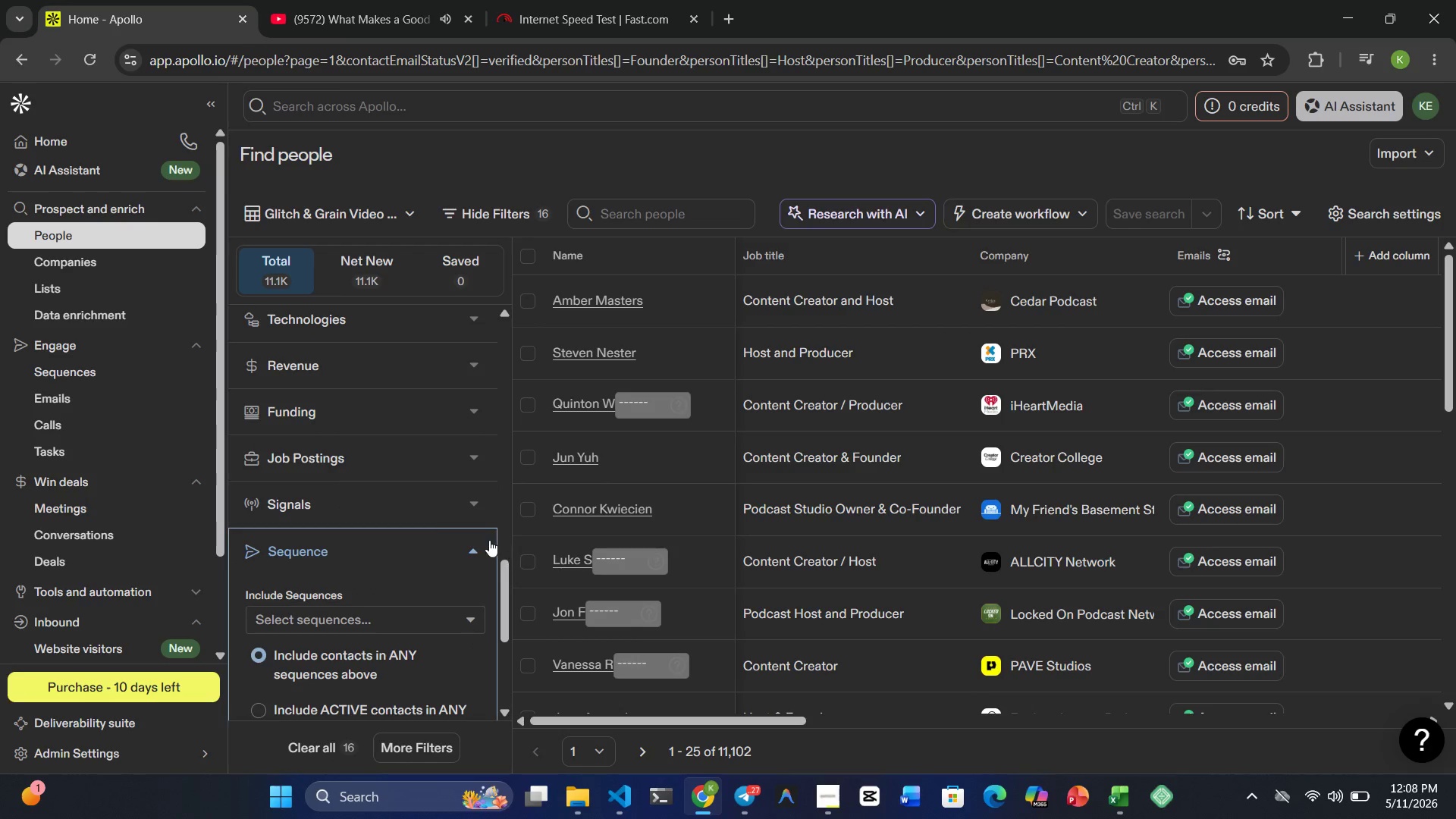 
left_click([486, 538])
 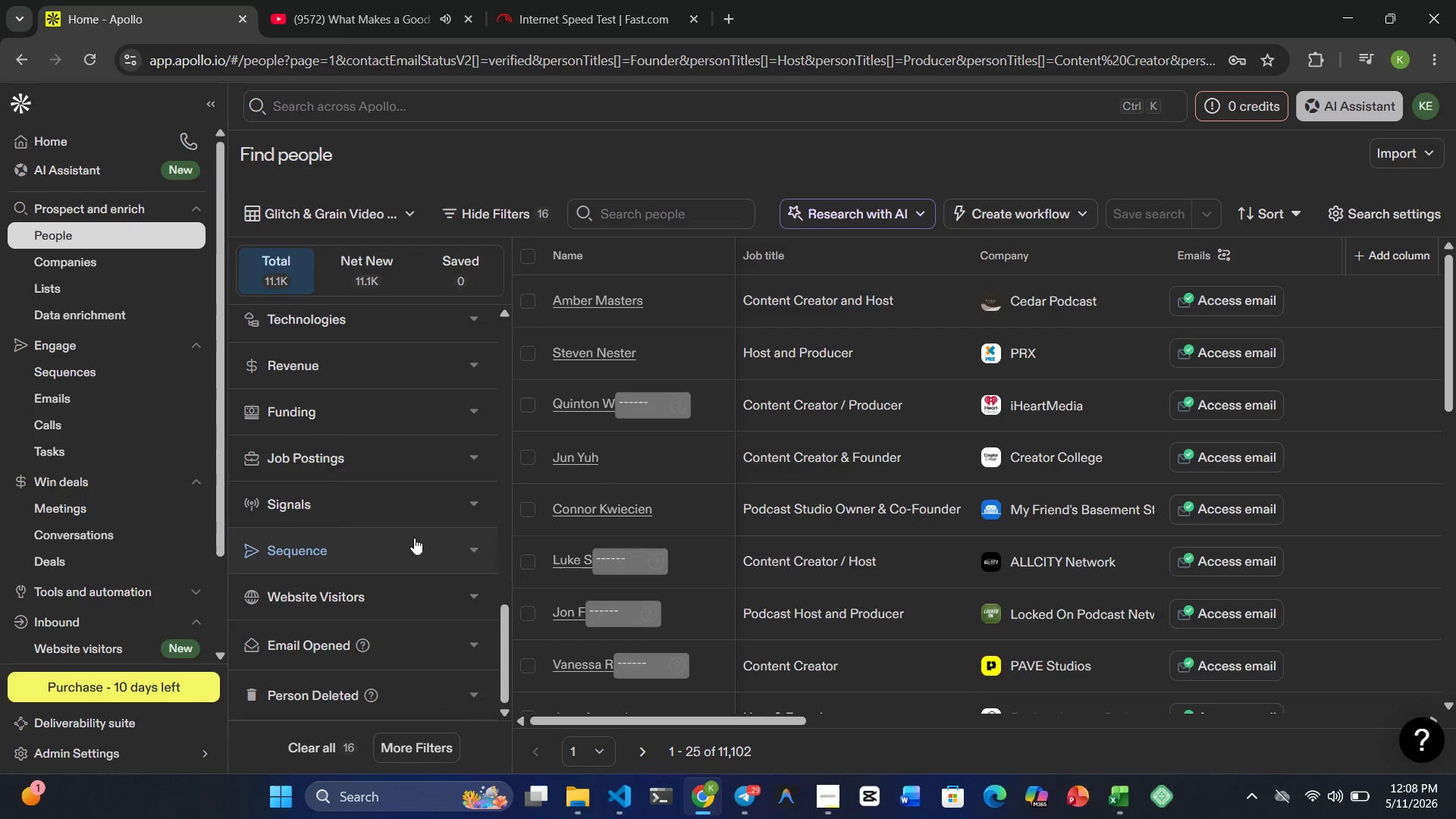 
left_click([470, 545])
 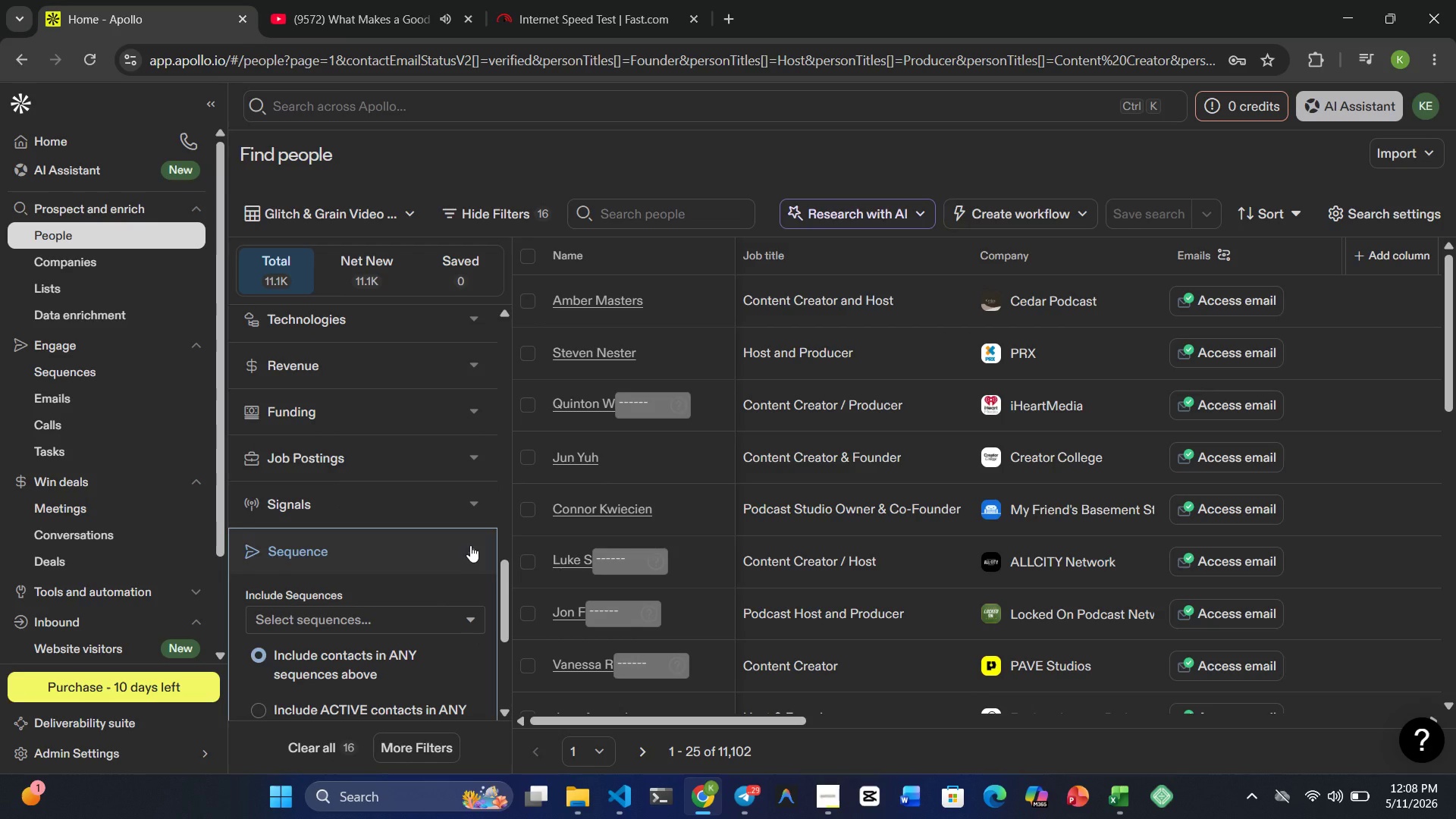 
scroll: coordinate [470, 545], scroll_direction: down, amount: 1.0
 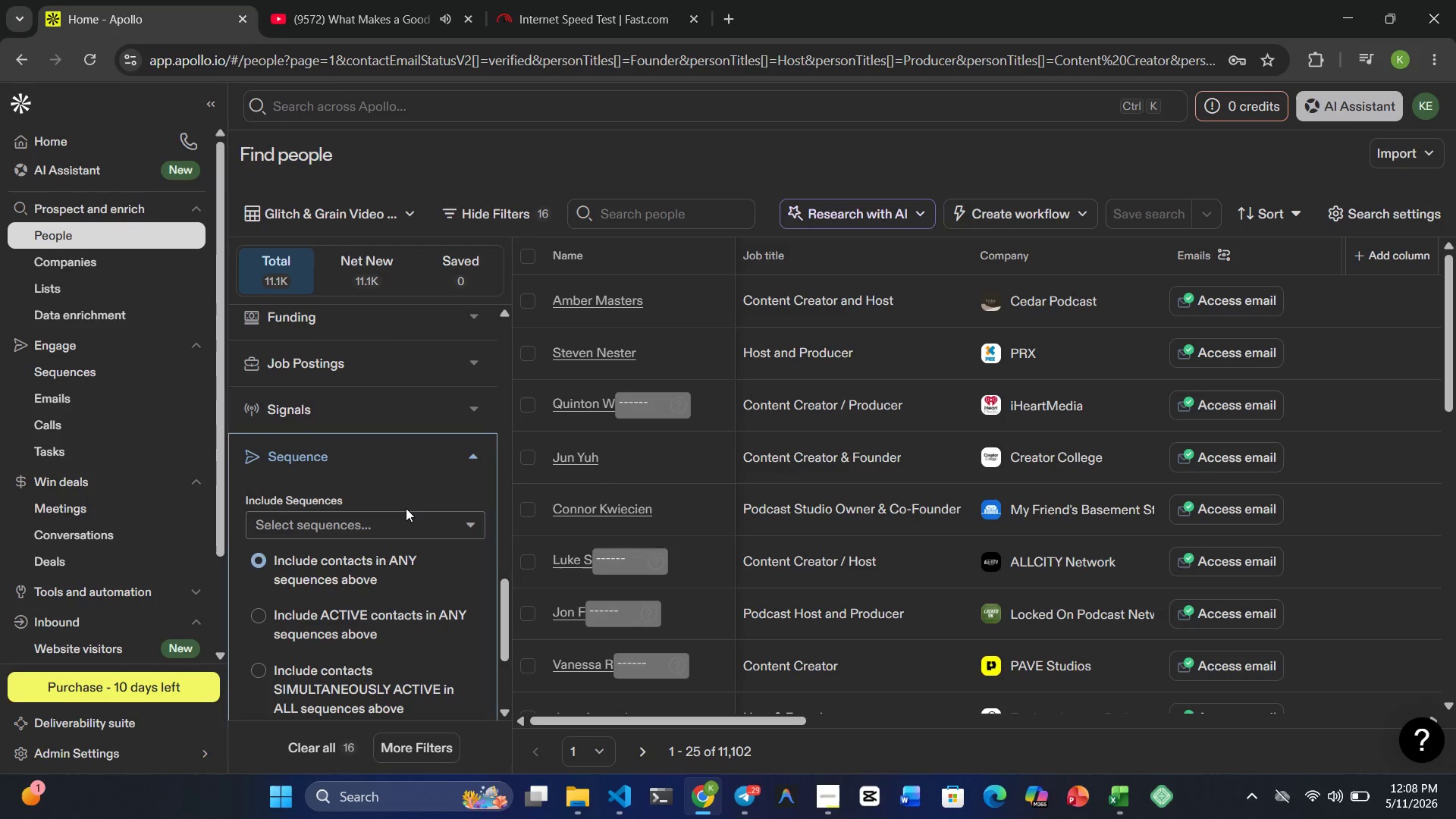 
left_click([406, 508])
 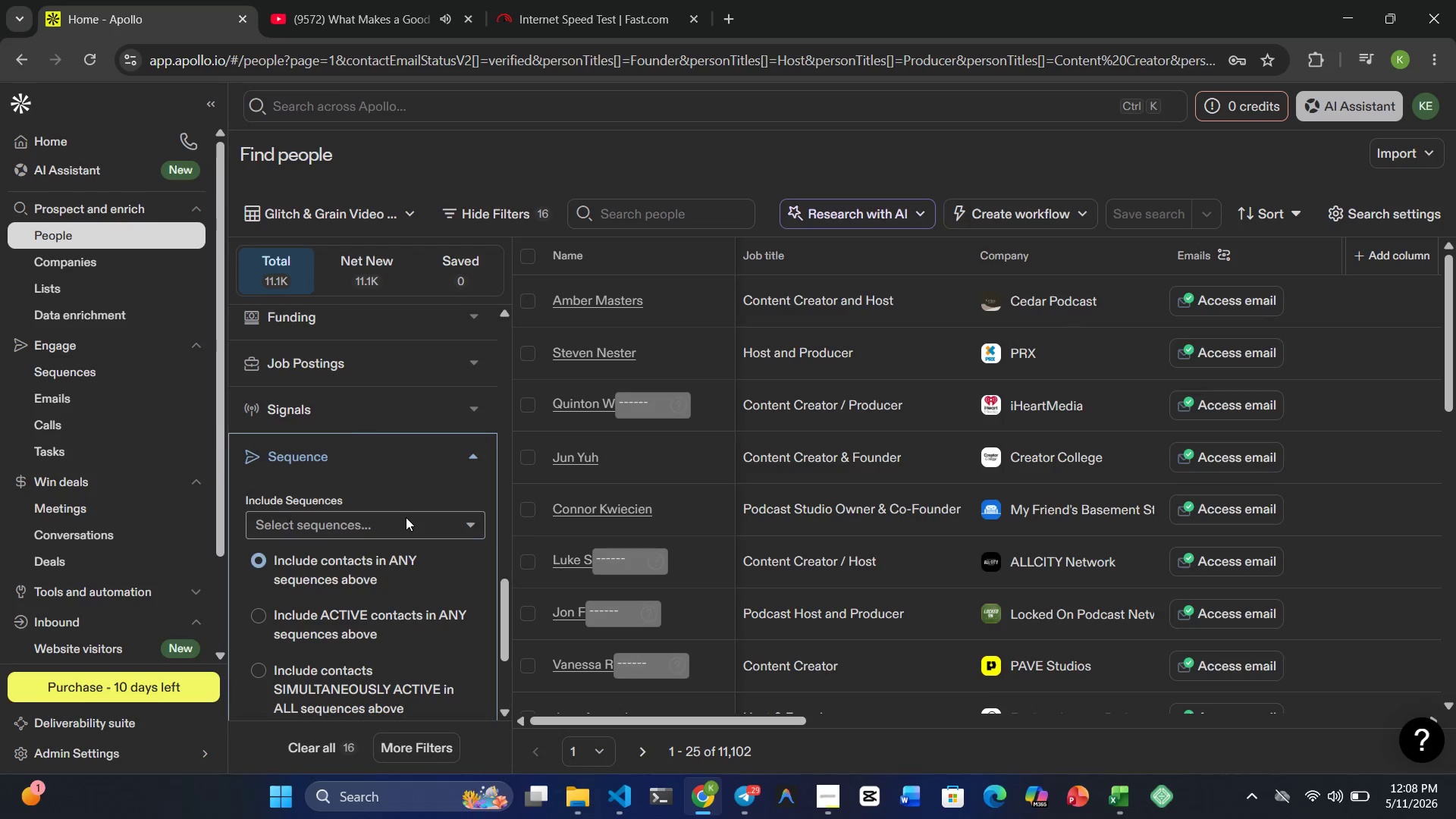 
left_click([406, 518])
 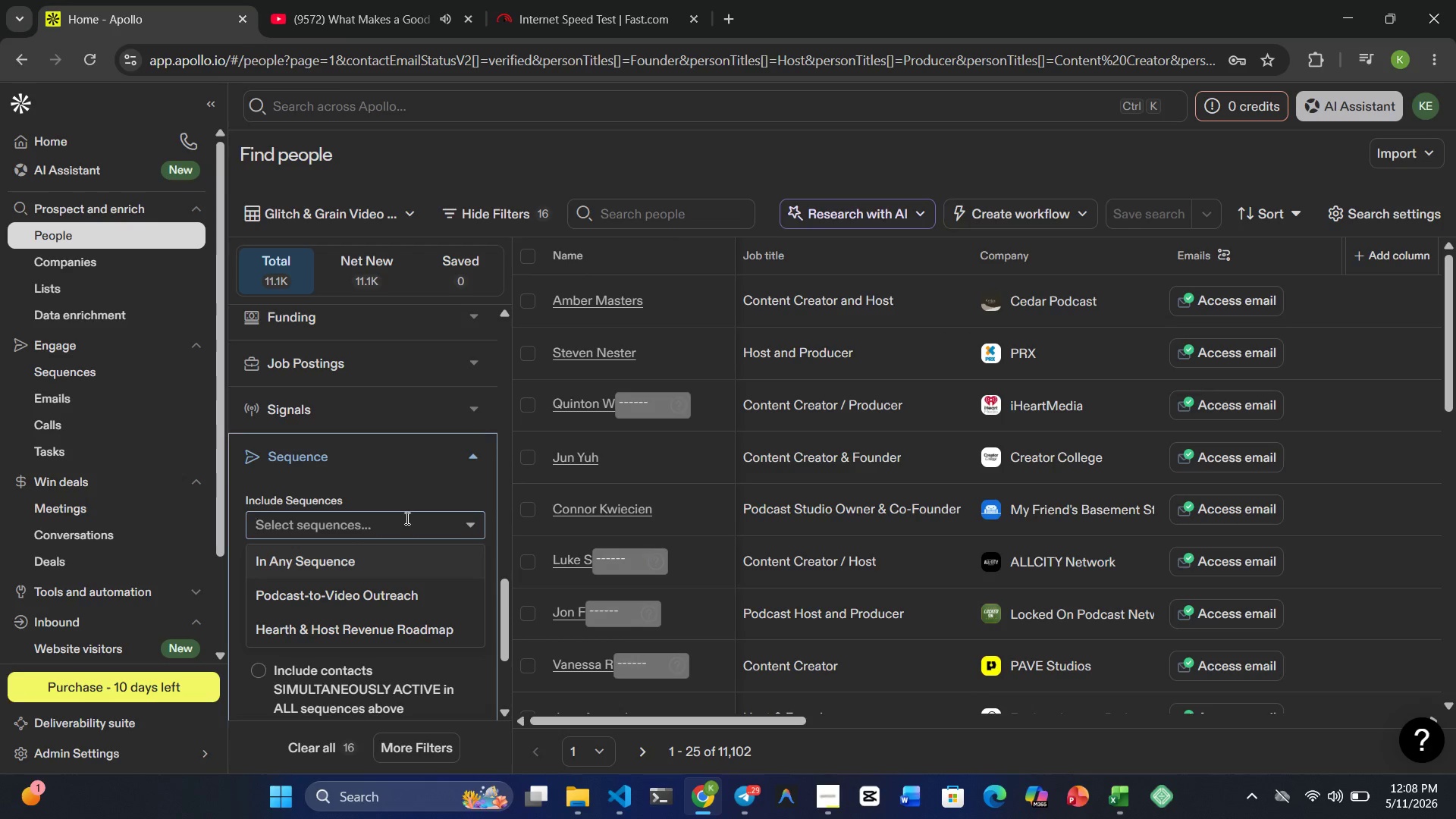 
left_click([406, 518])
 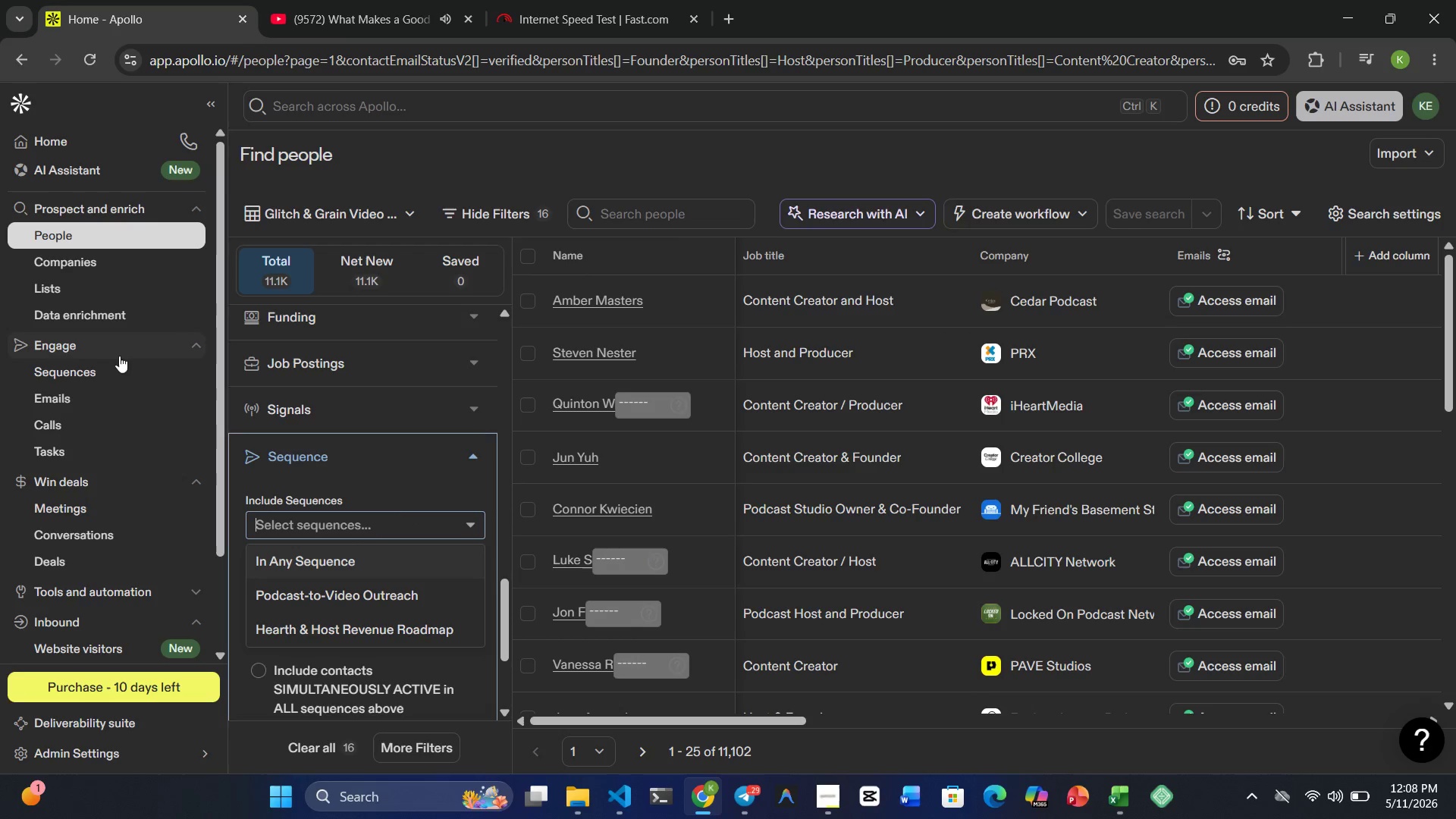 
left_click([104, 365])
 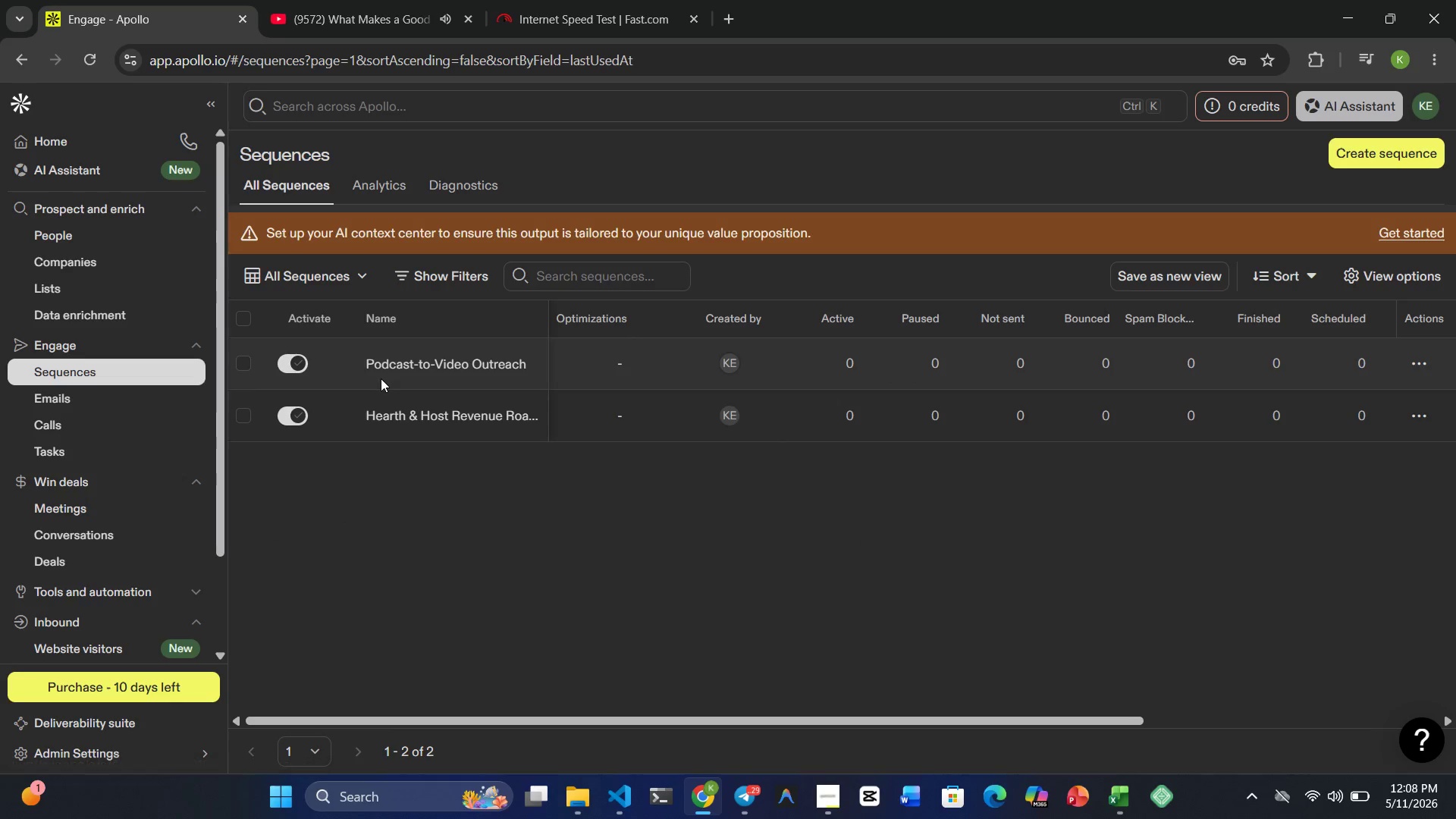 
left_click([415, 360])
 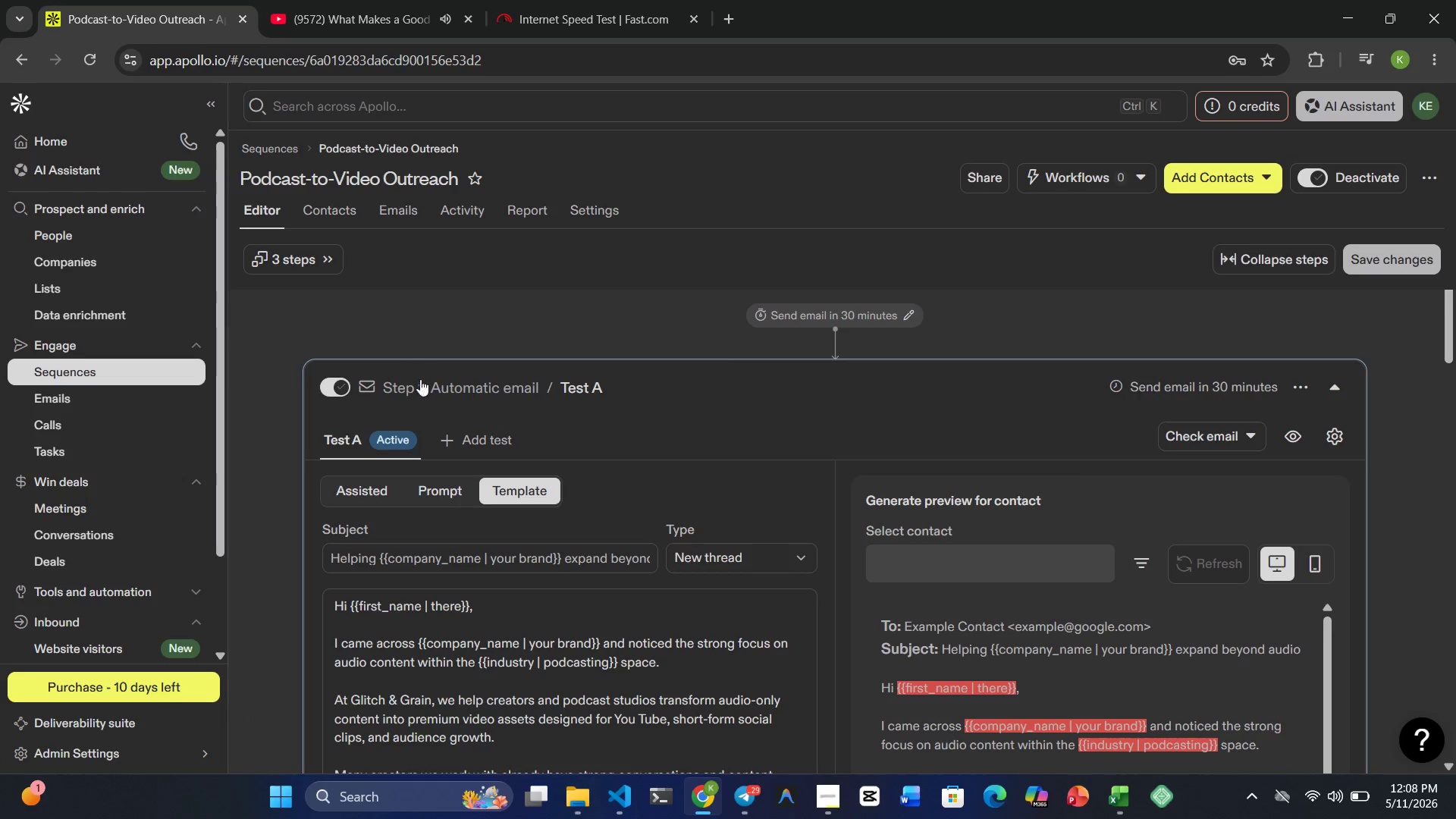 
scroll: coordinate [733, 561], scroll_direction: down, amount: 11.0
 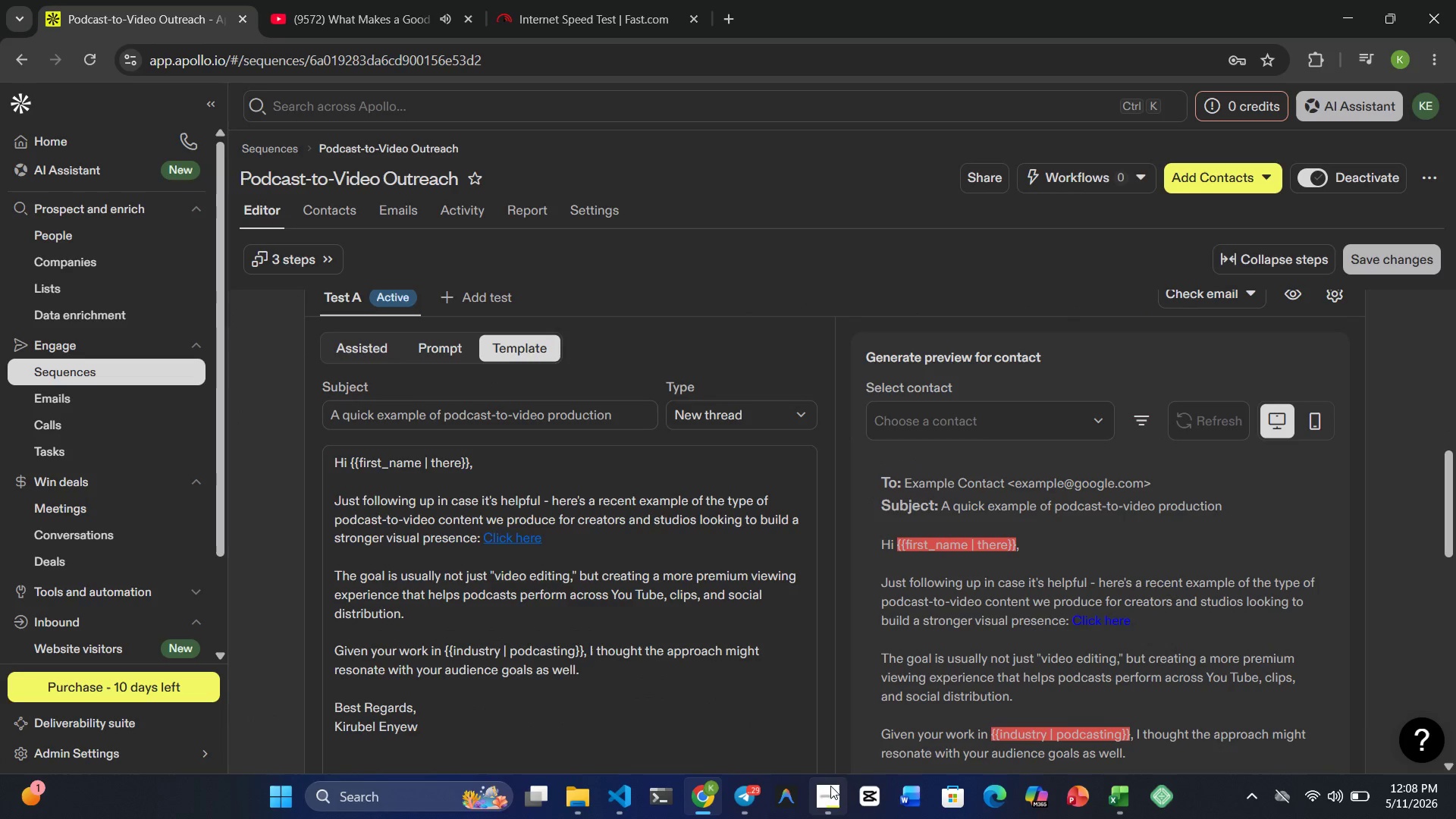 
left_click([829, 799])